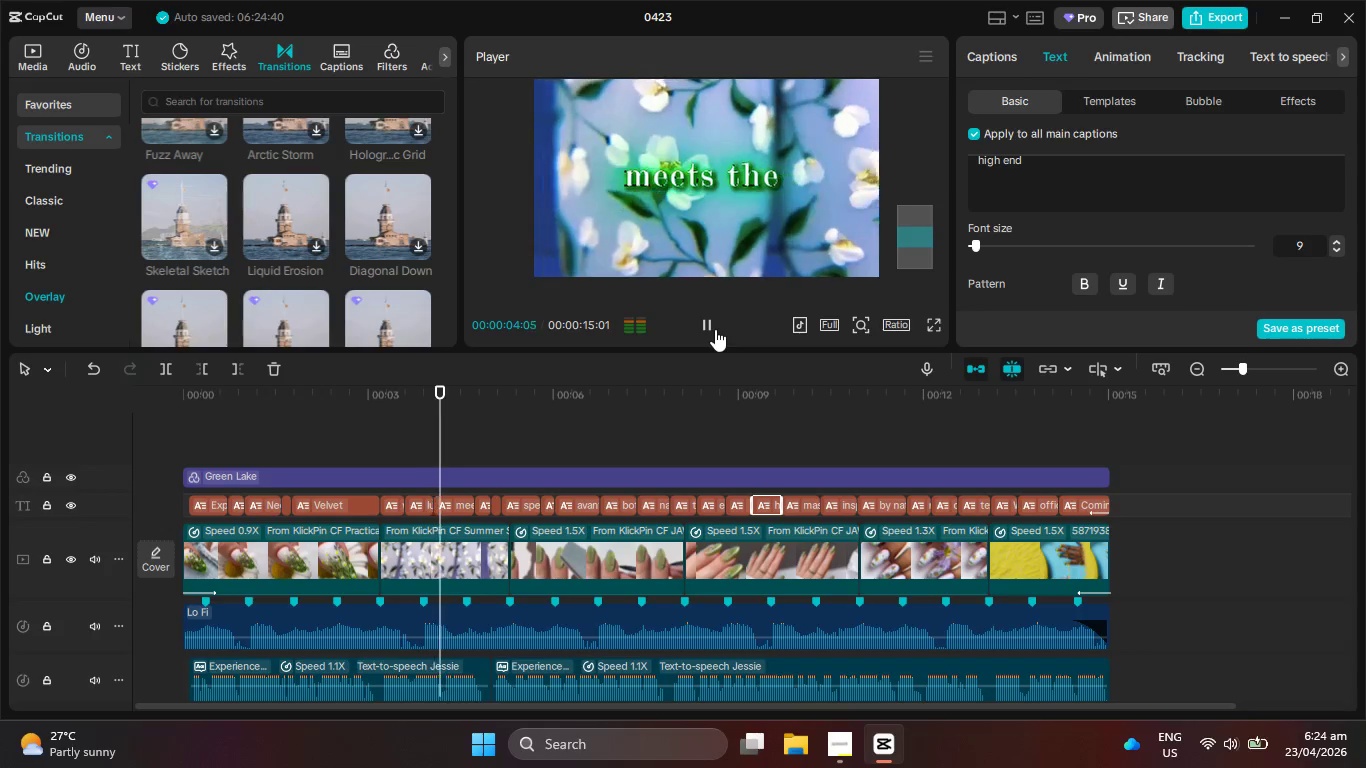 
wait(5.92)
 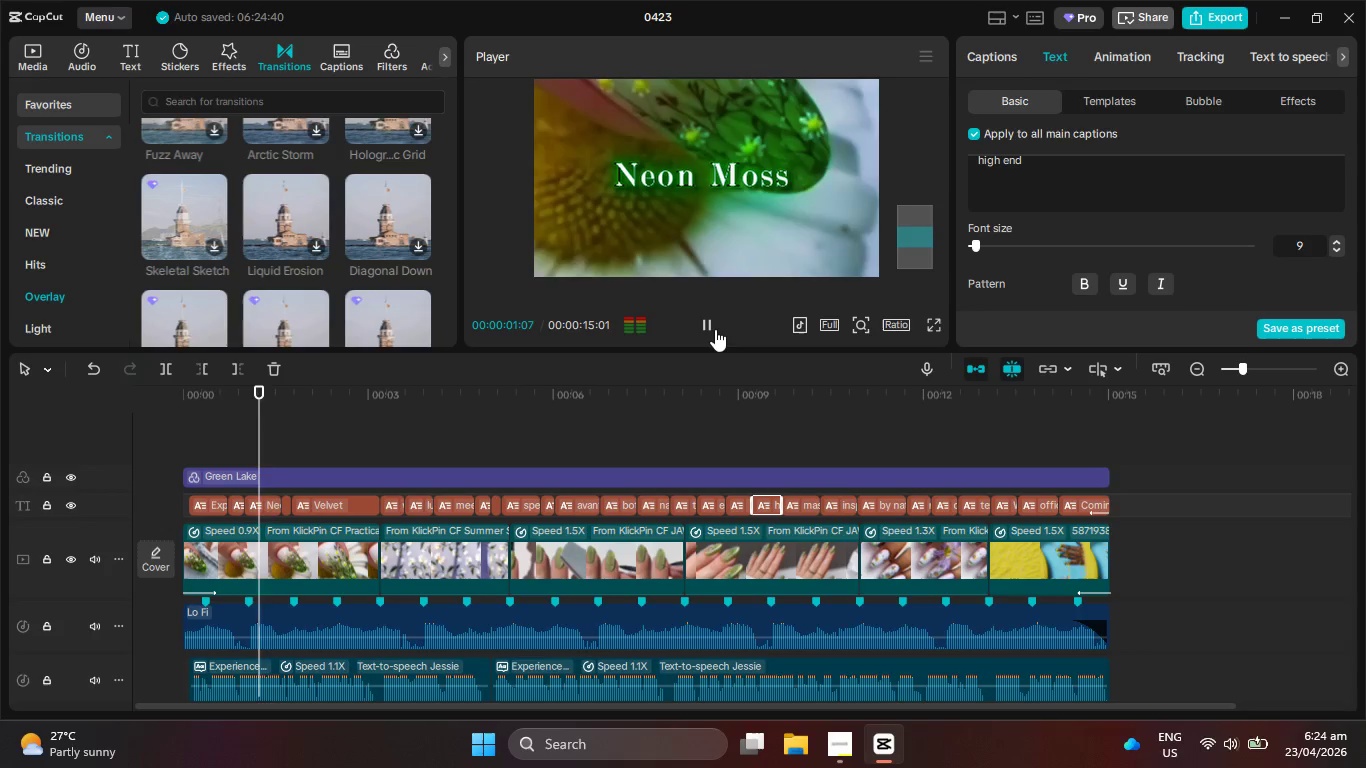 
left_click([713, 328])
 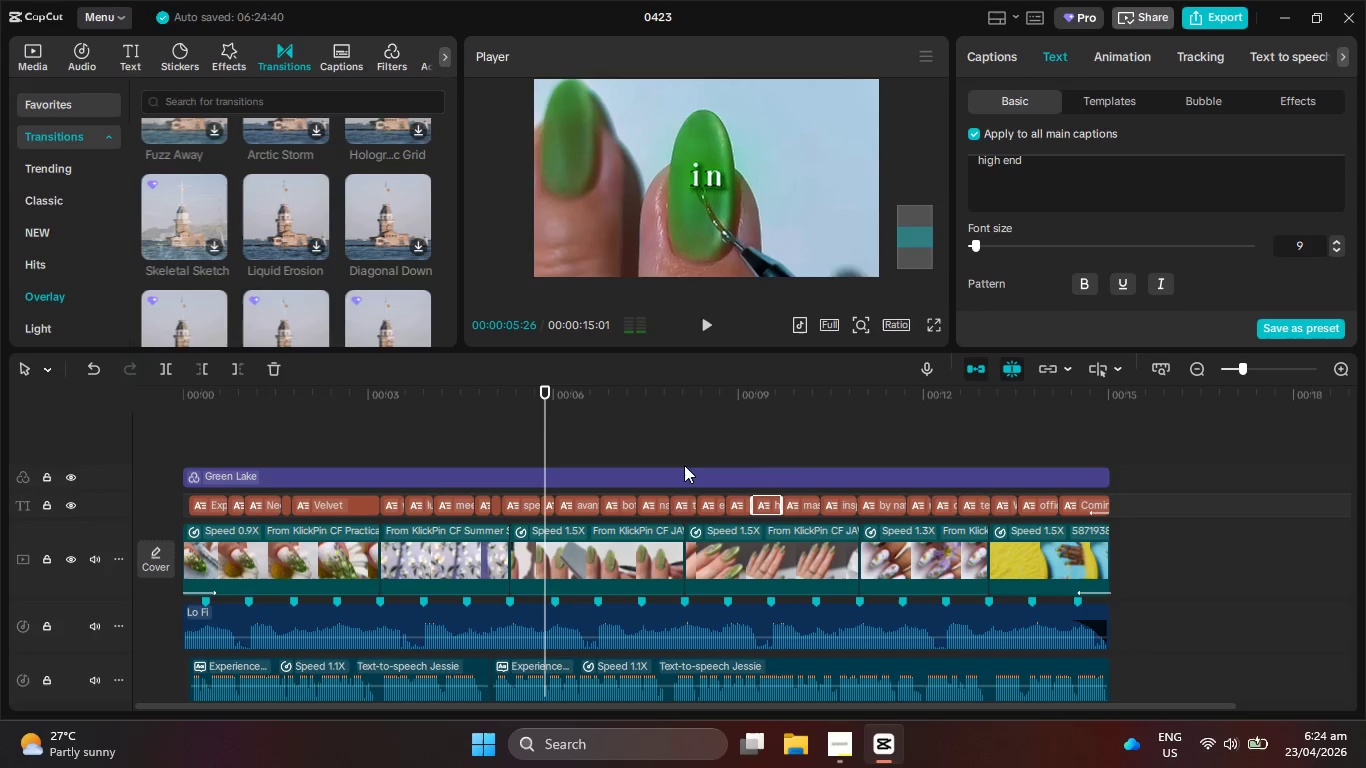 
scroll: coordinate [585, 536], scroll_direction: down, amount: 2.0
 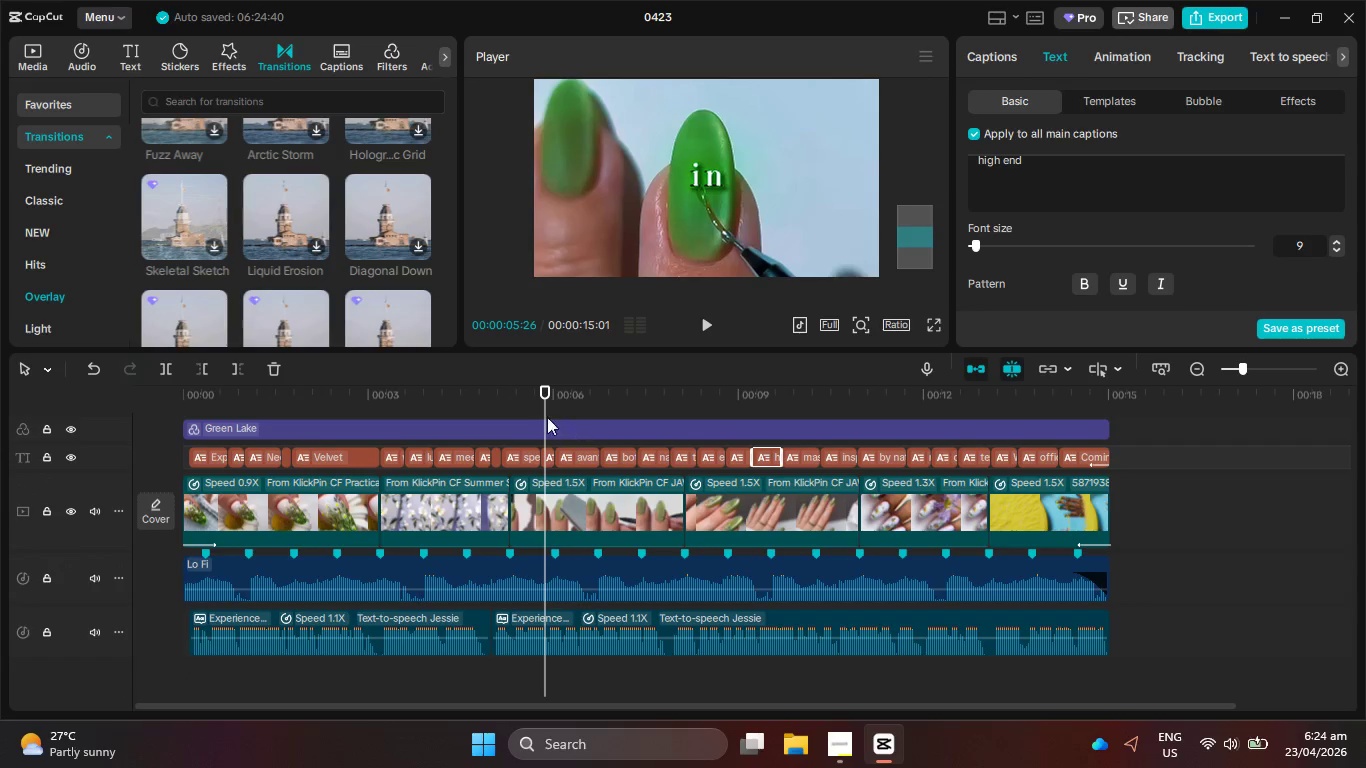 
left_click_drag(start_coordinate=[542, 413], to_coordinate=[486, 413])
 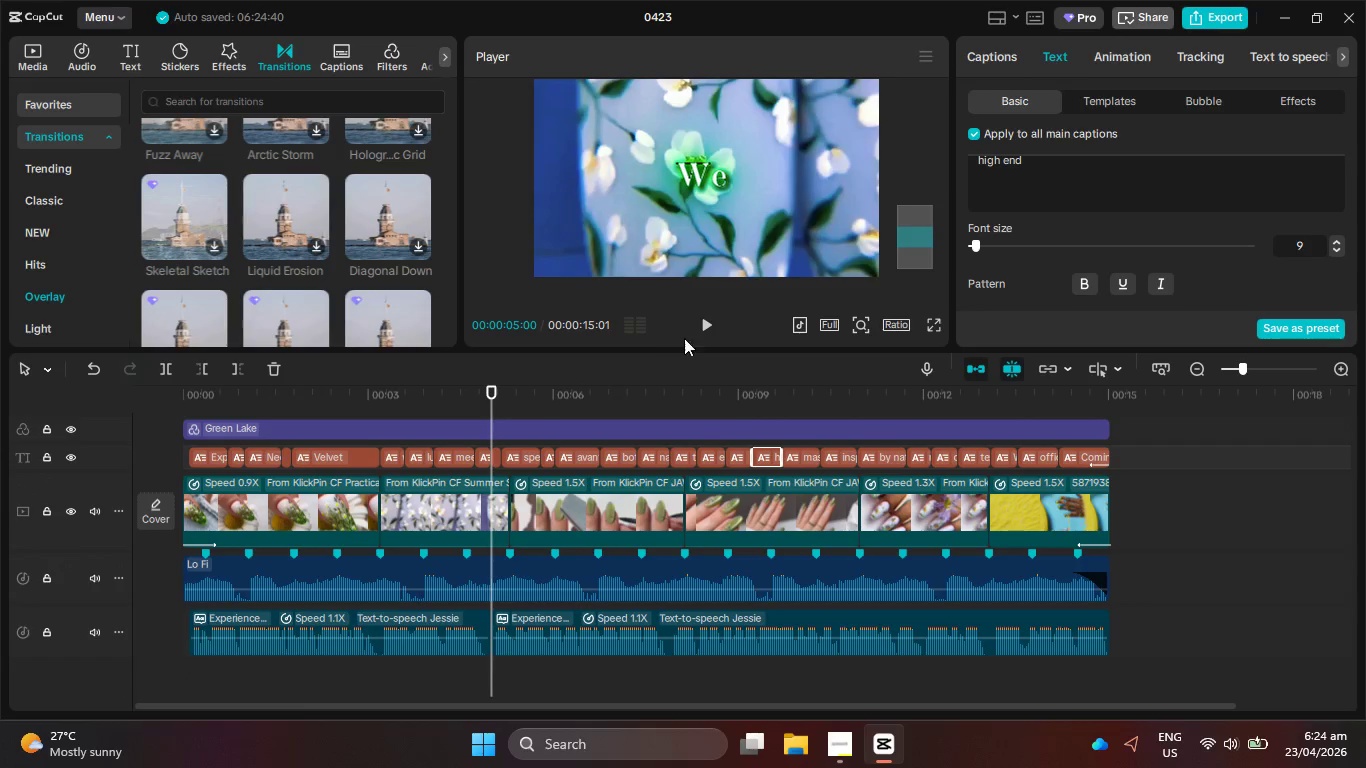 
left_click([704, 330])
 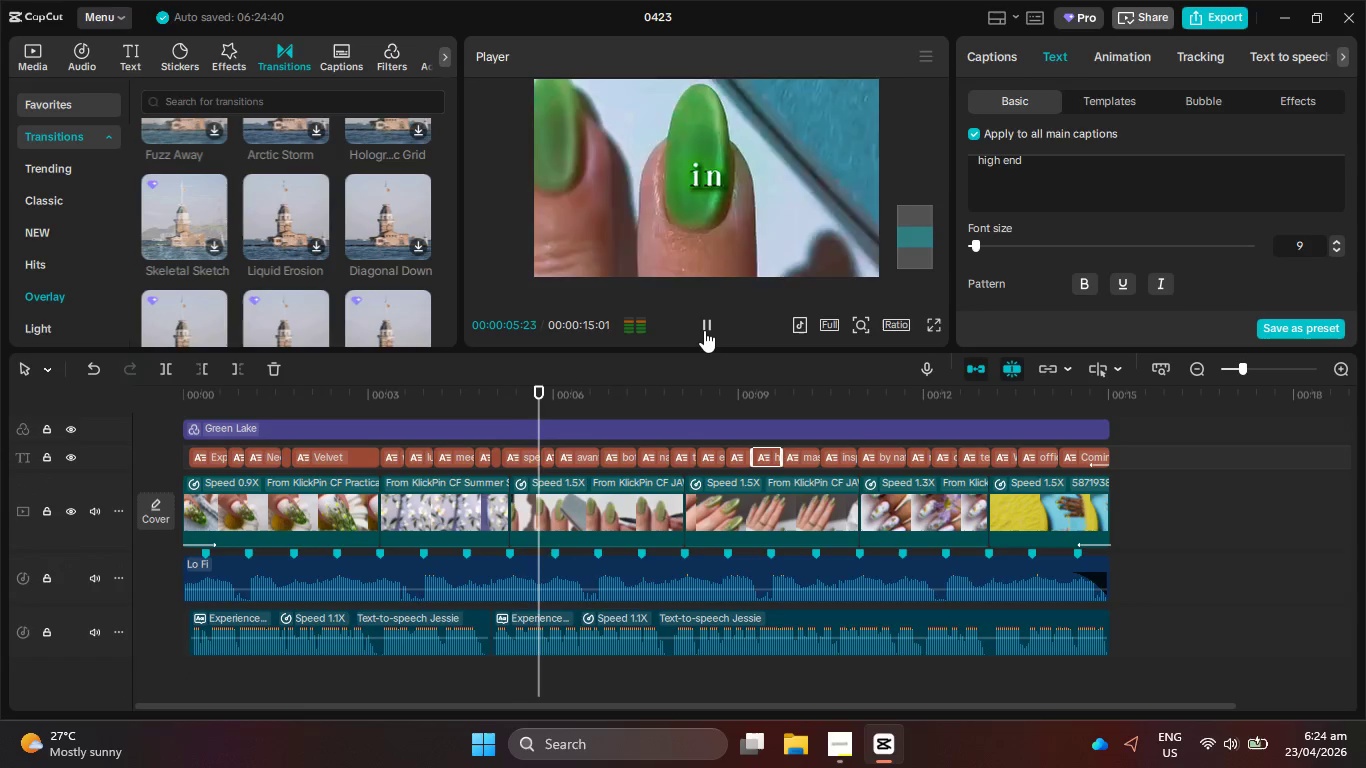 
left_click([704, 330])
 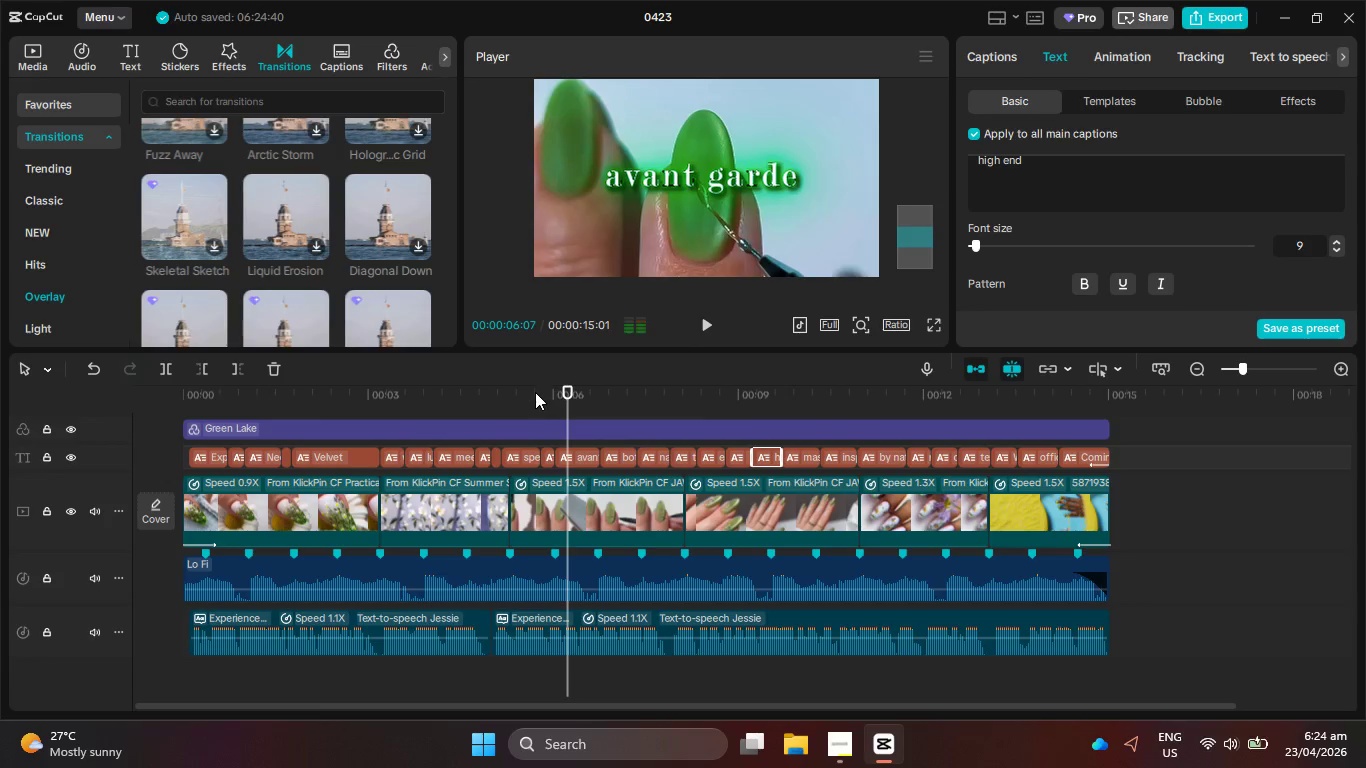 
left_click_drag(start_coordinate=[533, 392], to_coordinate=[435, 405])
 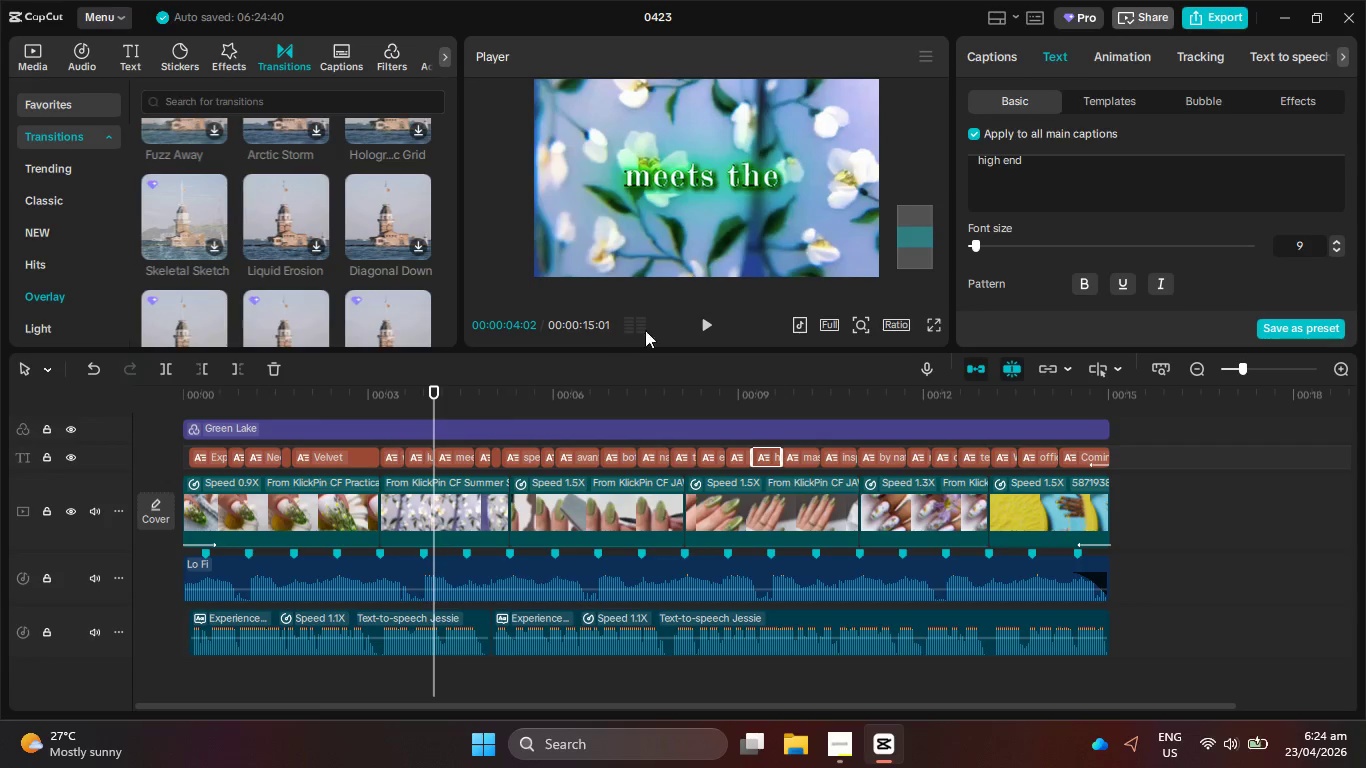 
left_click([710, 320])
 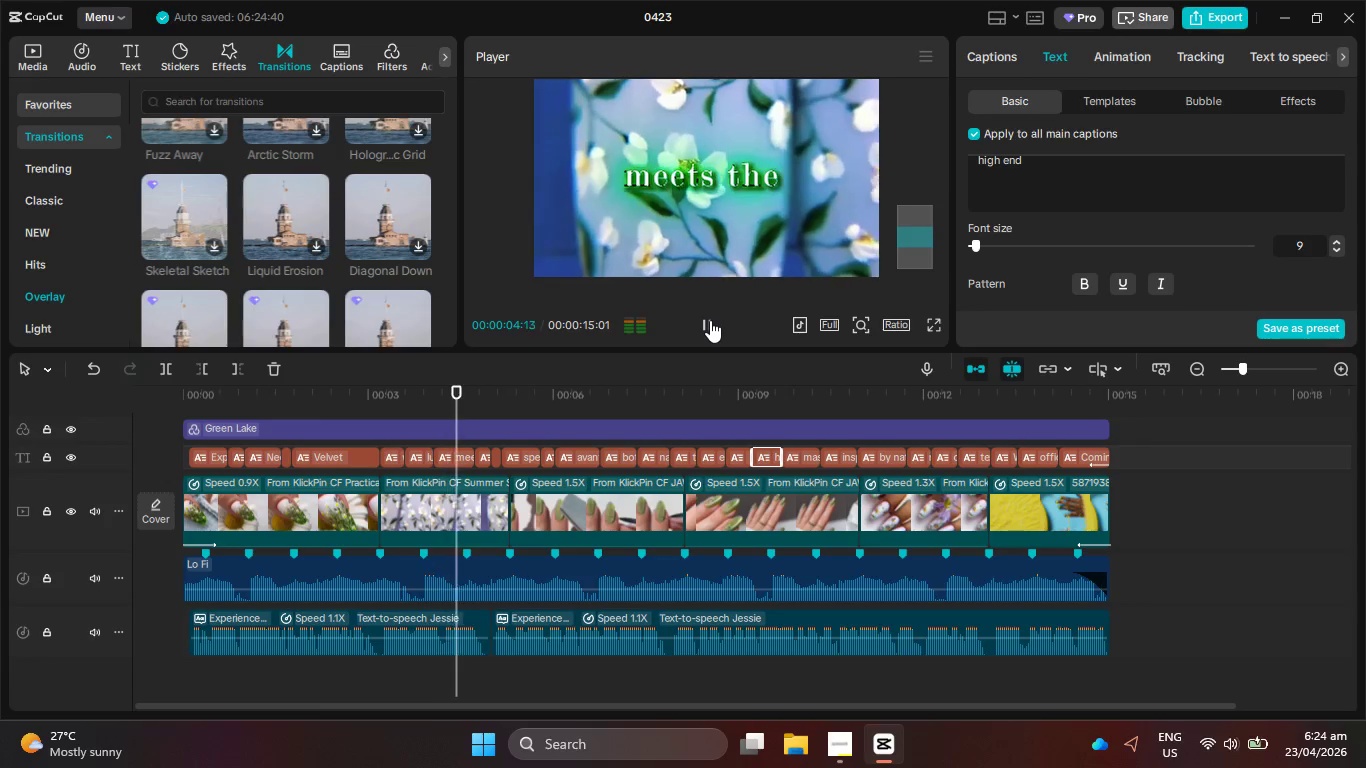 
left_click([710, 320])
 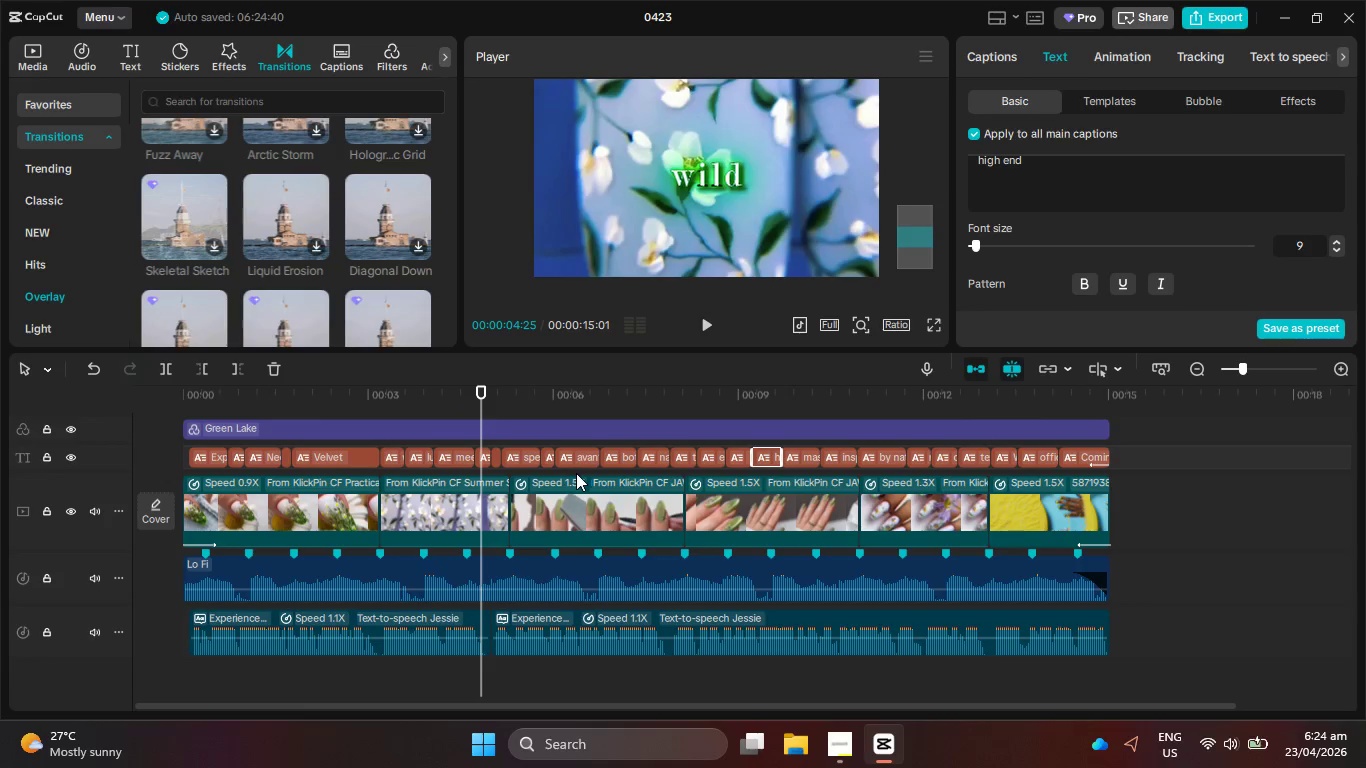 
hold_key(key=ControlLeft, duration=1.05)
scroll: coordinate [566, 471], scroll_direction: up, amount: 20.0
 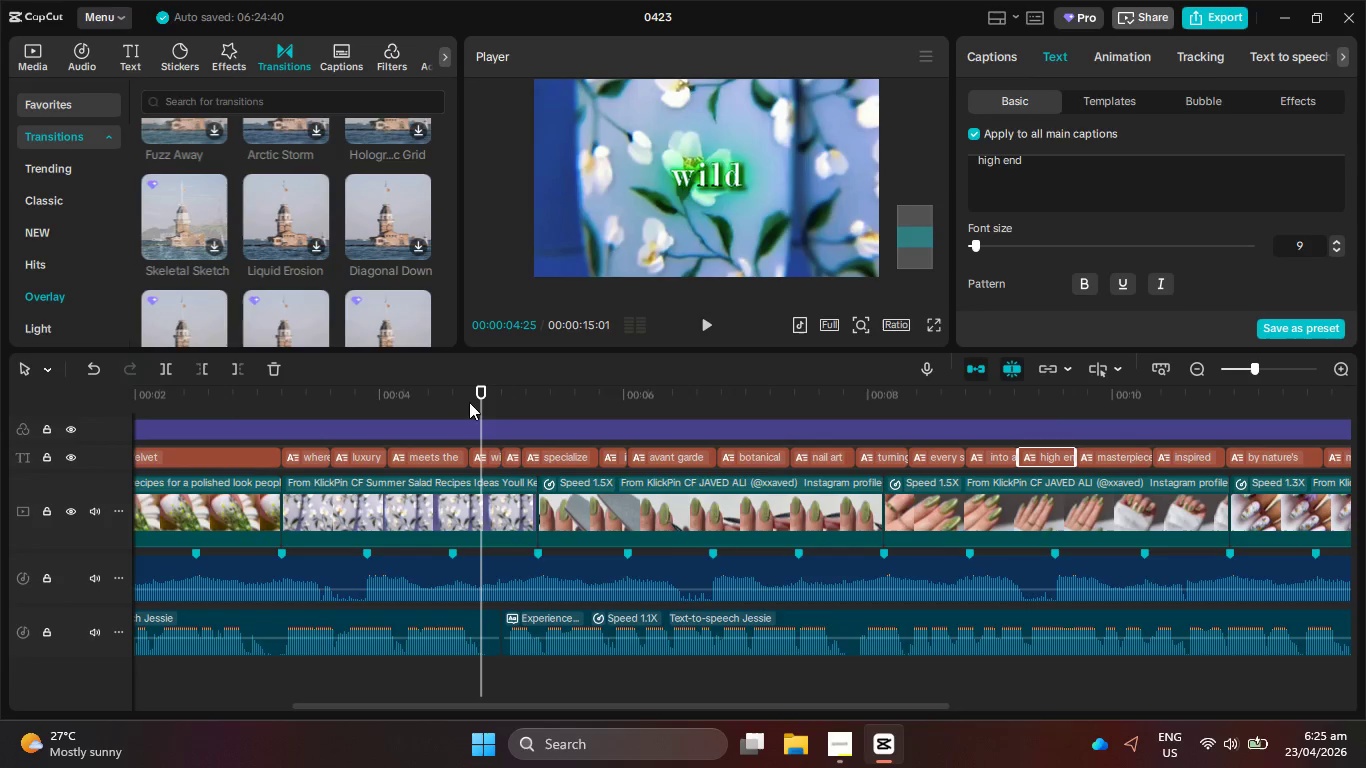 
left_click_drag(start_coordinate=[475, 401], to_coordinate=[339, 412])
 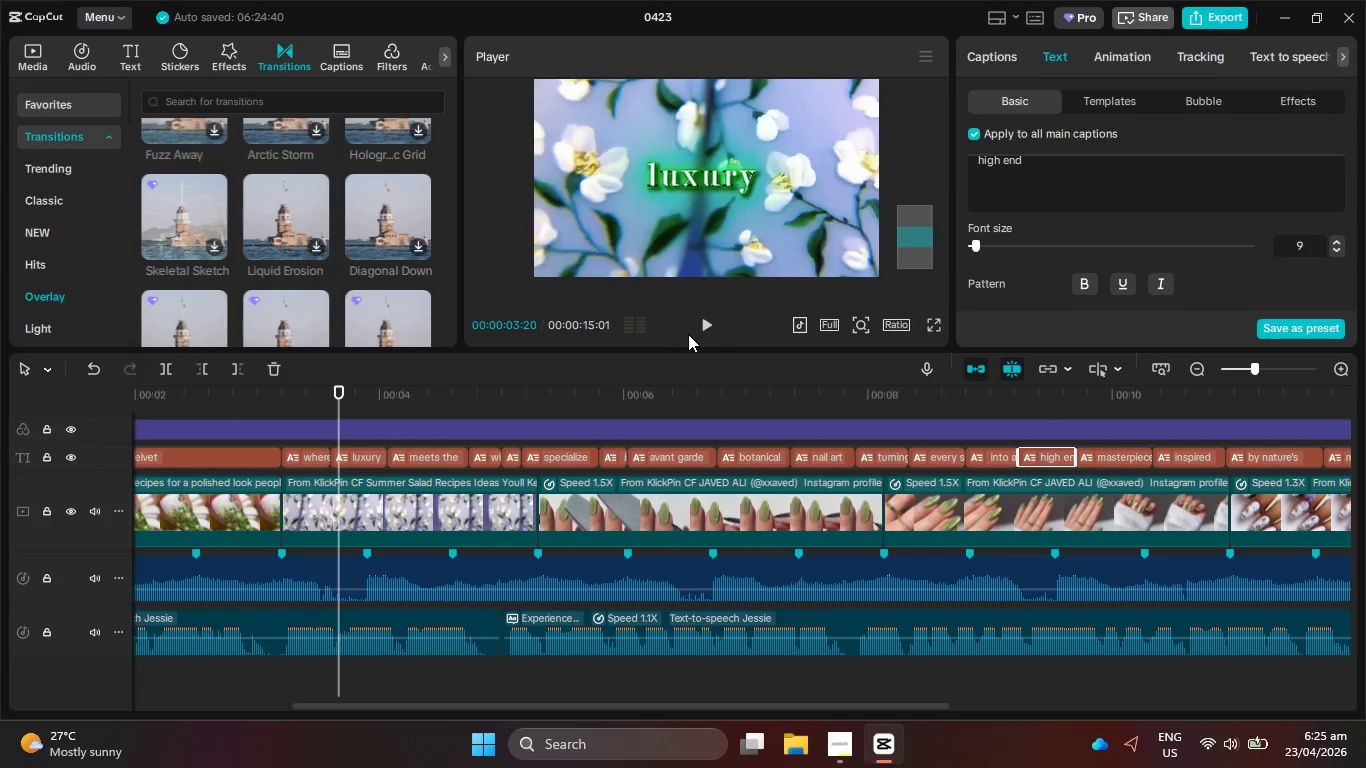 
left_click([696, 333])
 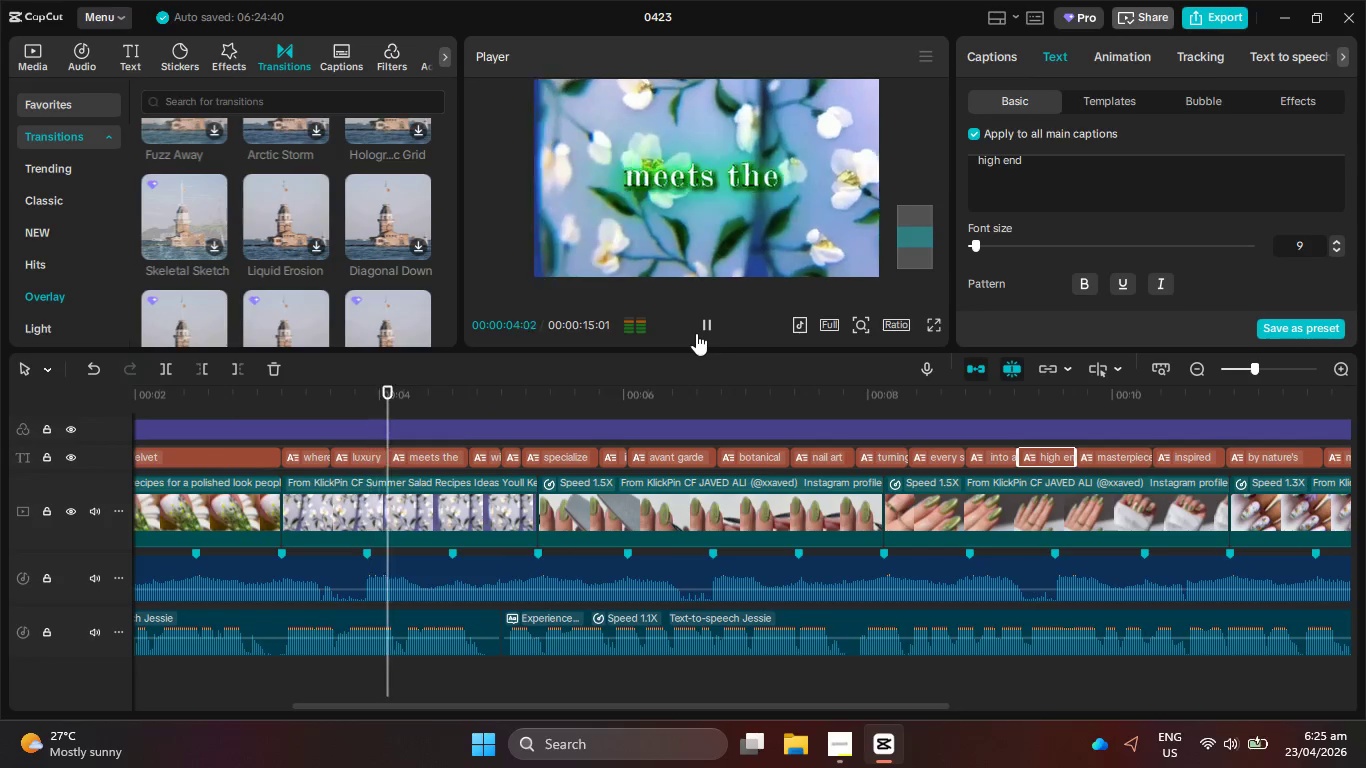 
left_click([696, 333])
 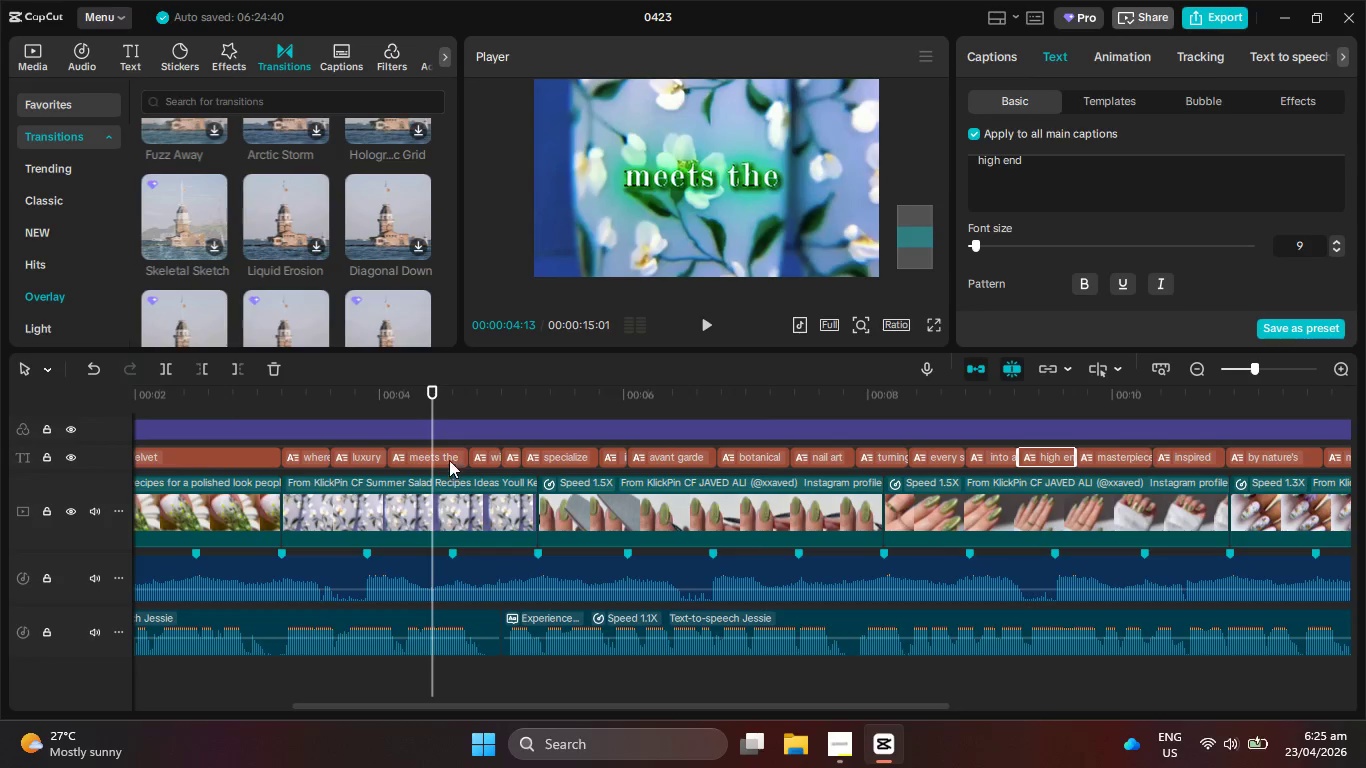 
left_click_drag(start_coordinate=[468, 456], to_coordinate=[429, 450])
 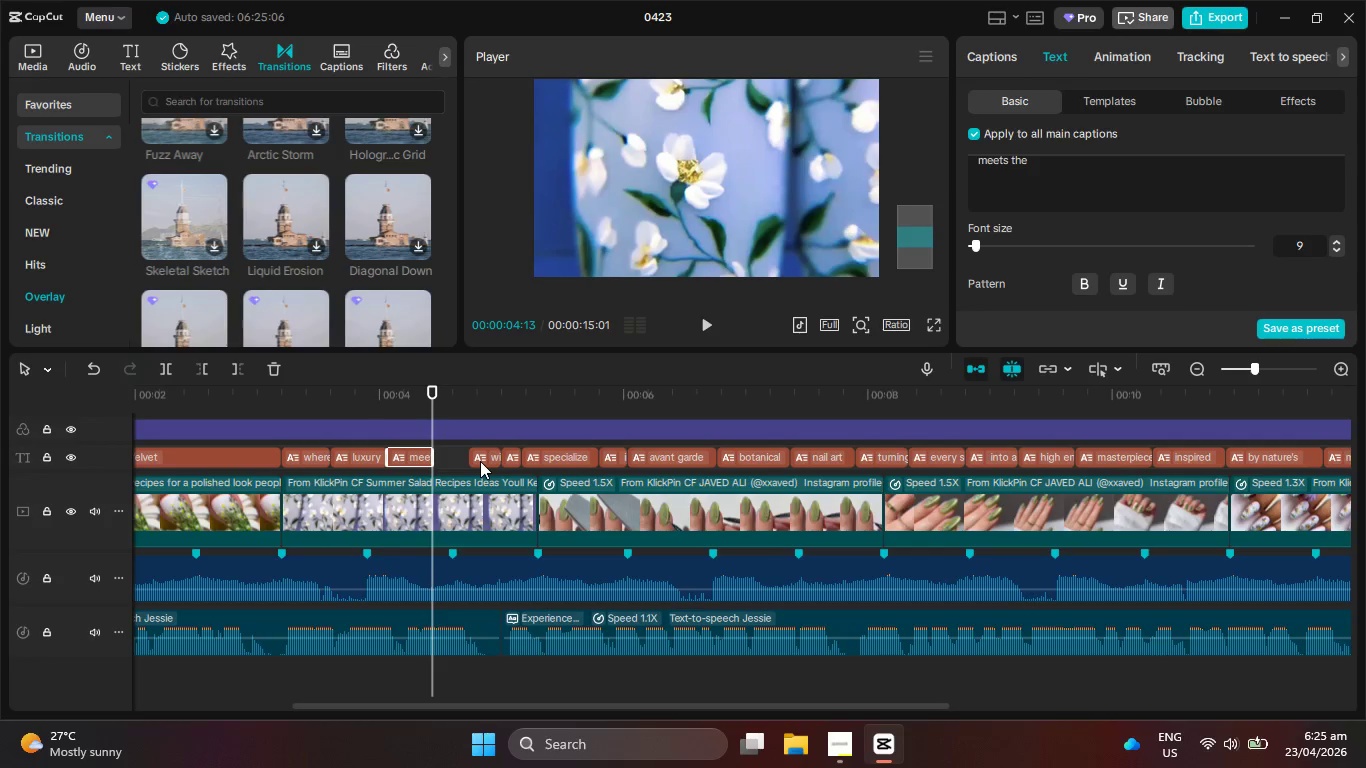 
left_click([482, 461])
 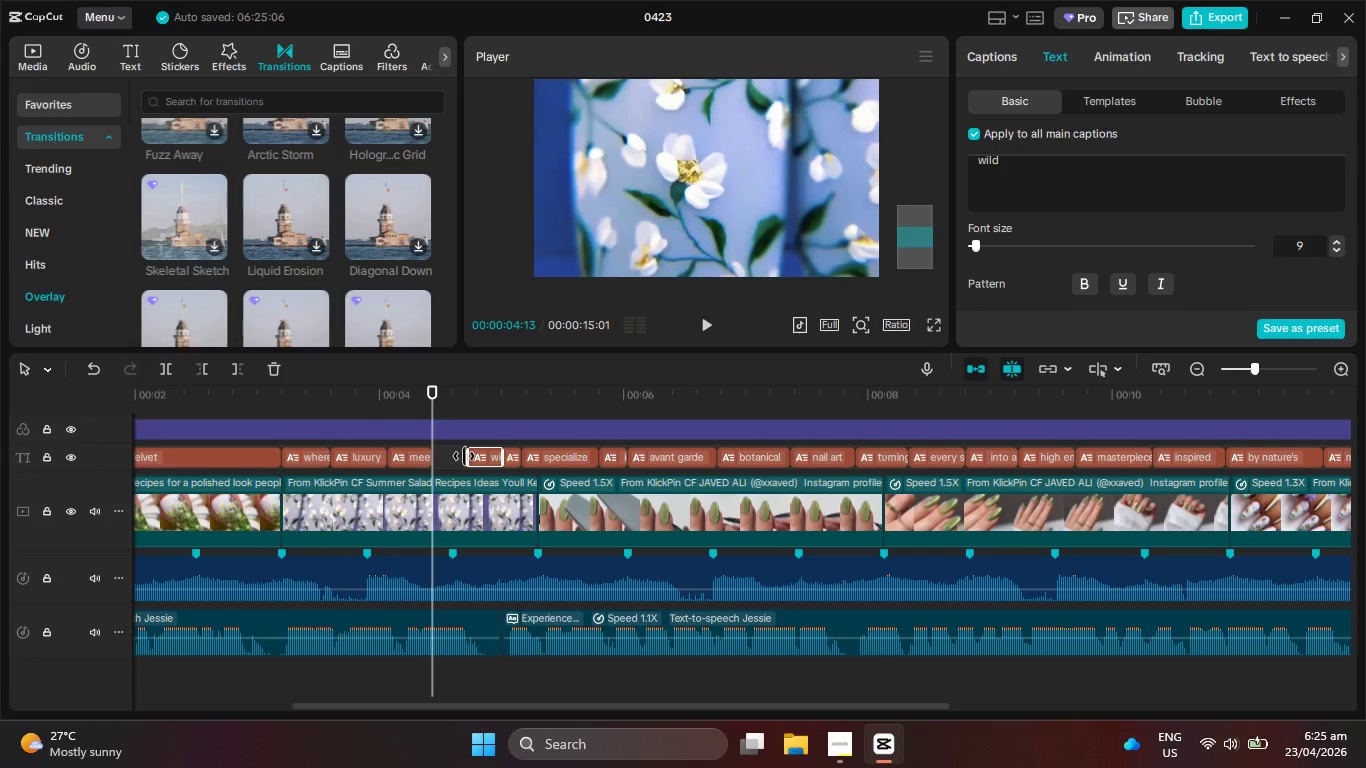 
left_click_drag(start_coordinate=[464, 456], to_coordinate=[425, 457])
 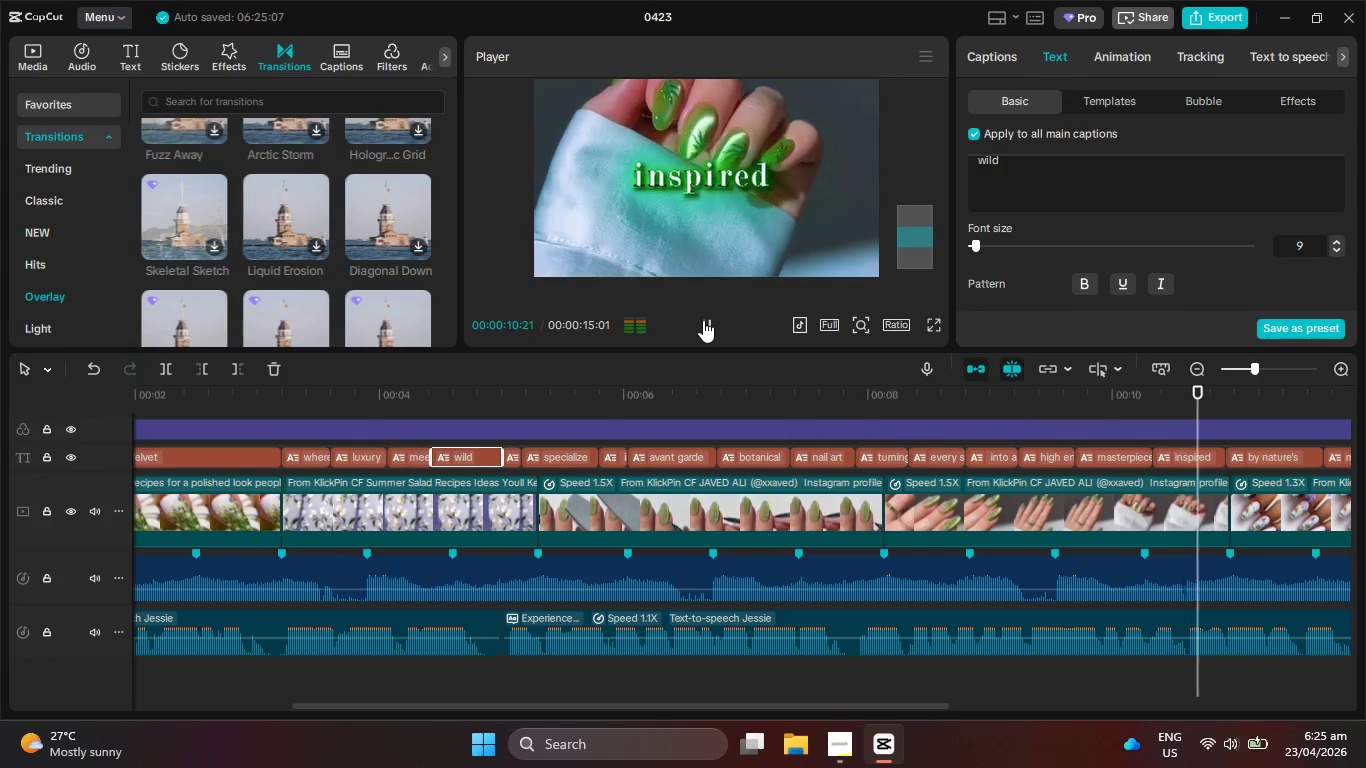 
wait(12.16)
 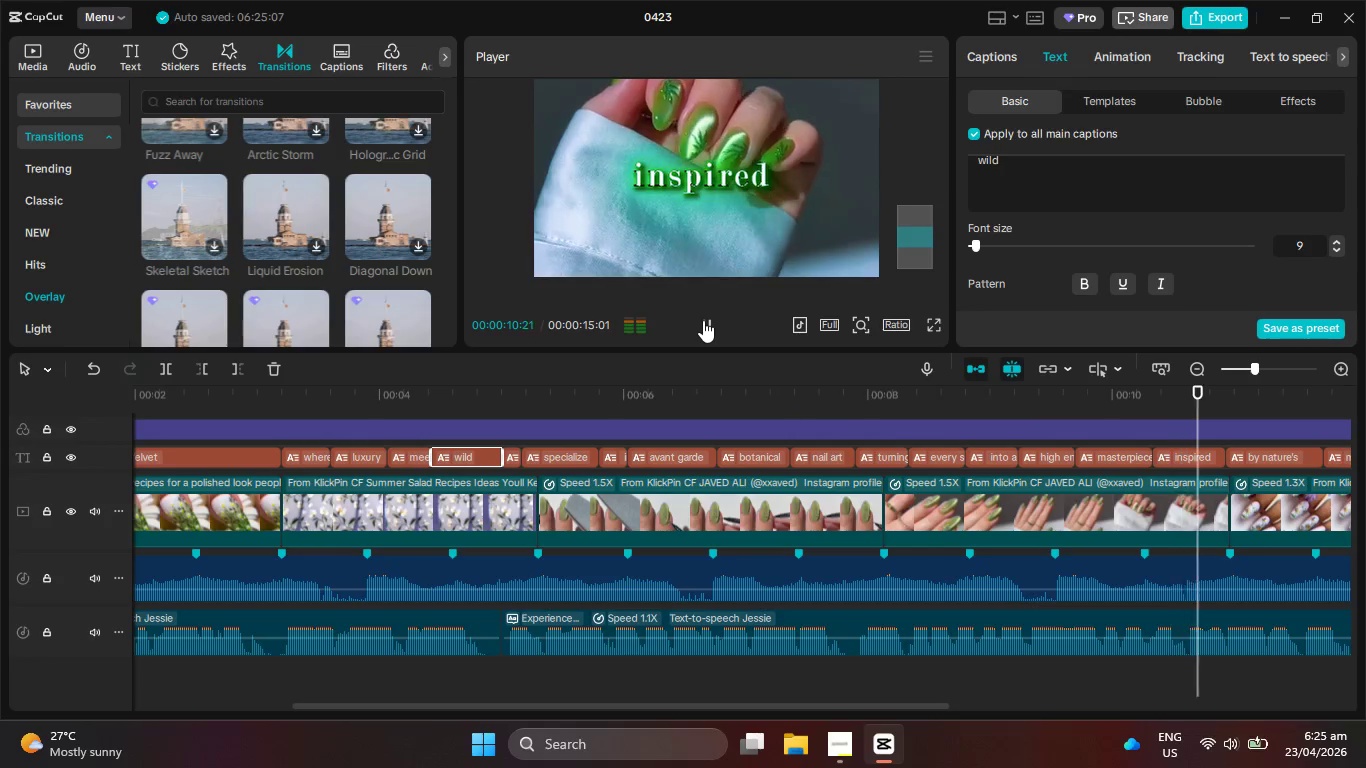 
left_click([703, 320])
 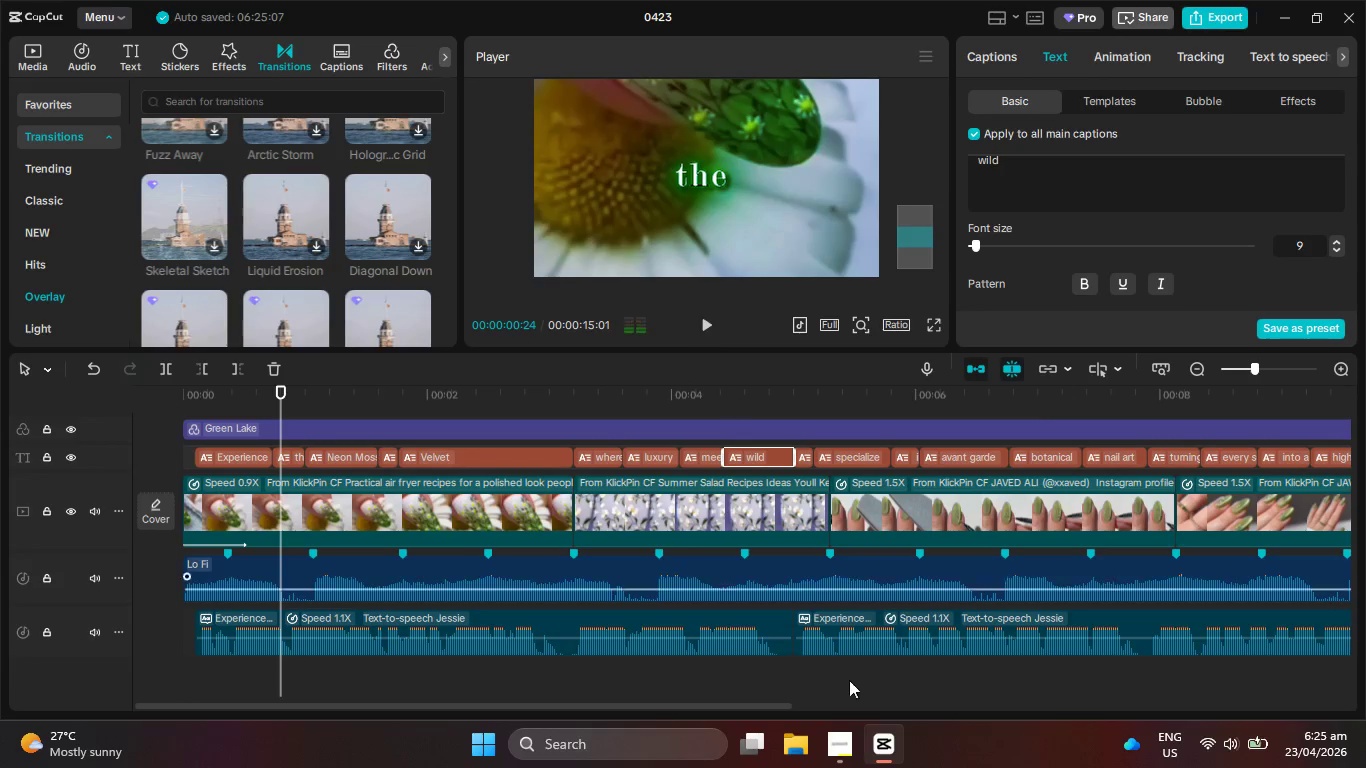 
left_click([836, 748])